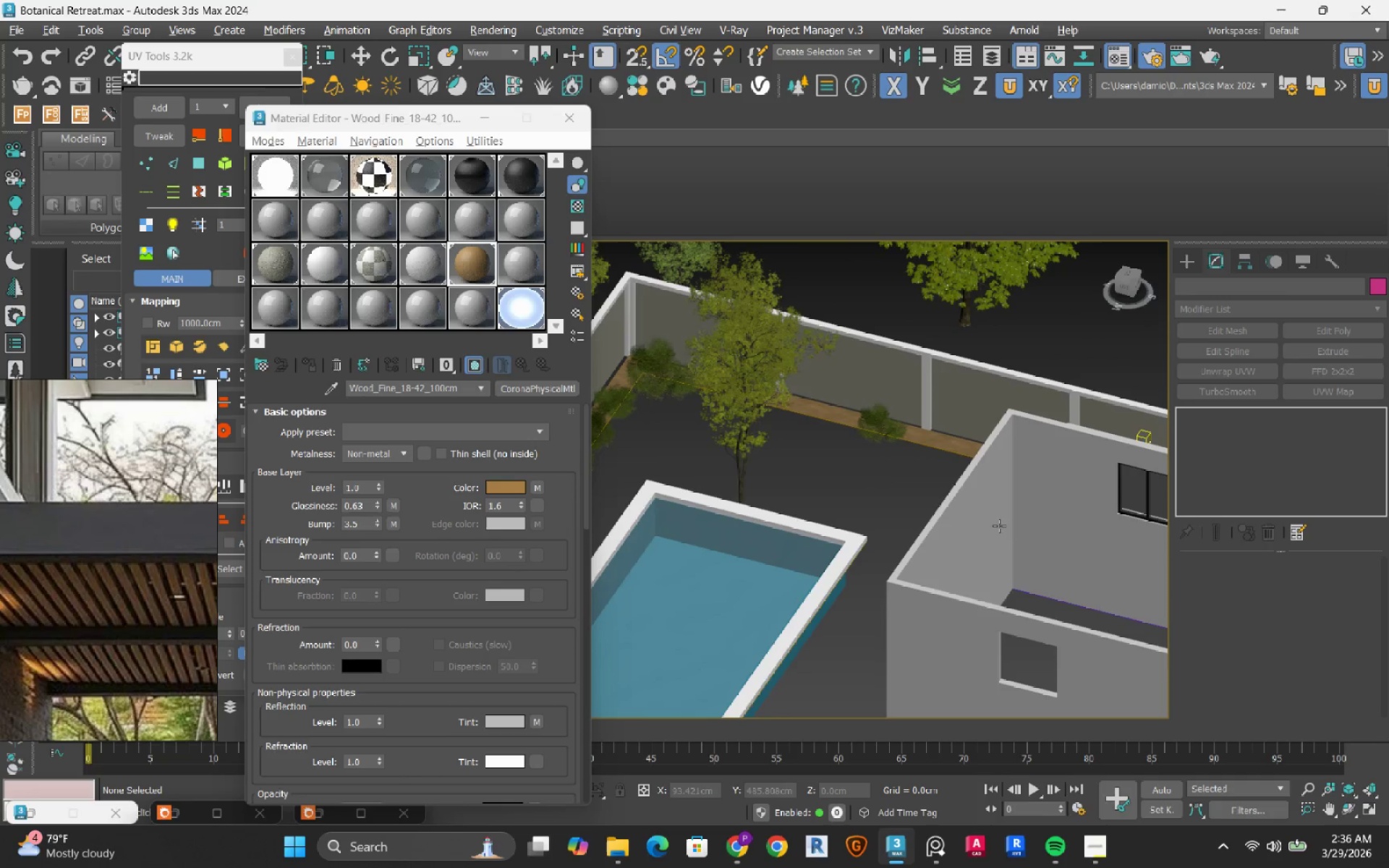 
key(Alt+AltLeft)
 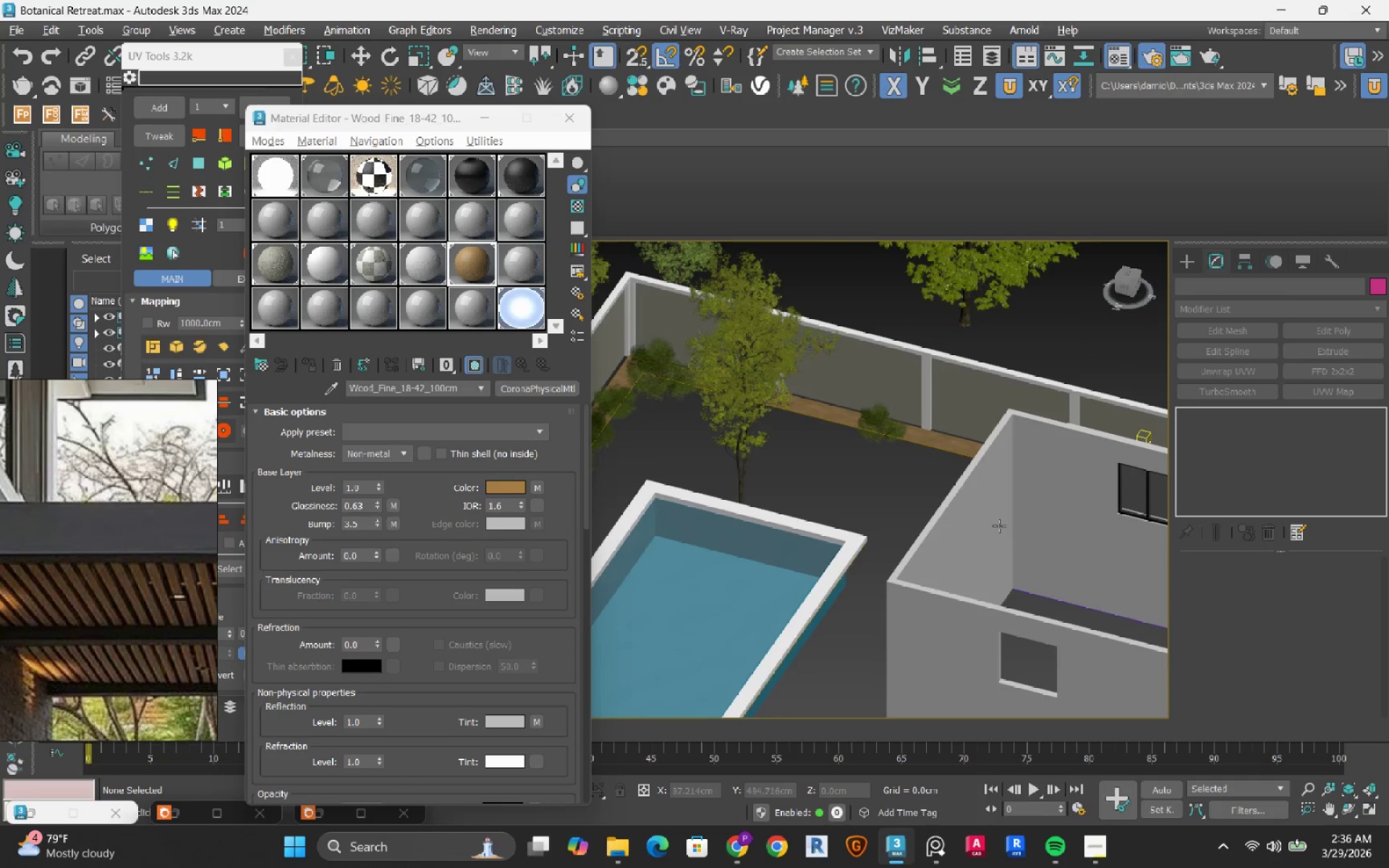 
key(Alt+AltLeft)
 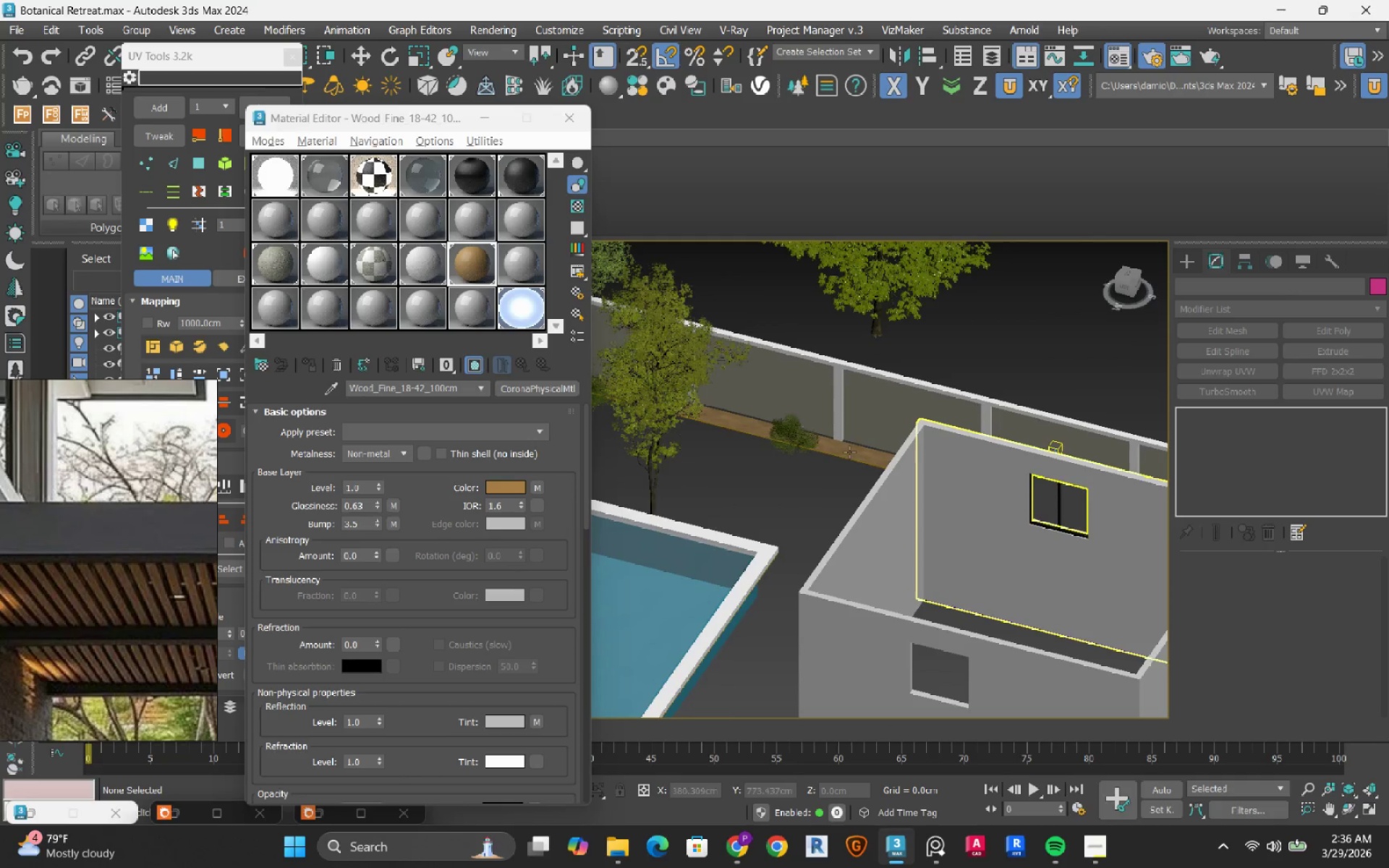 
scroll: coordinate [838, 438], scroll_direction: up, amount: 8.0
 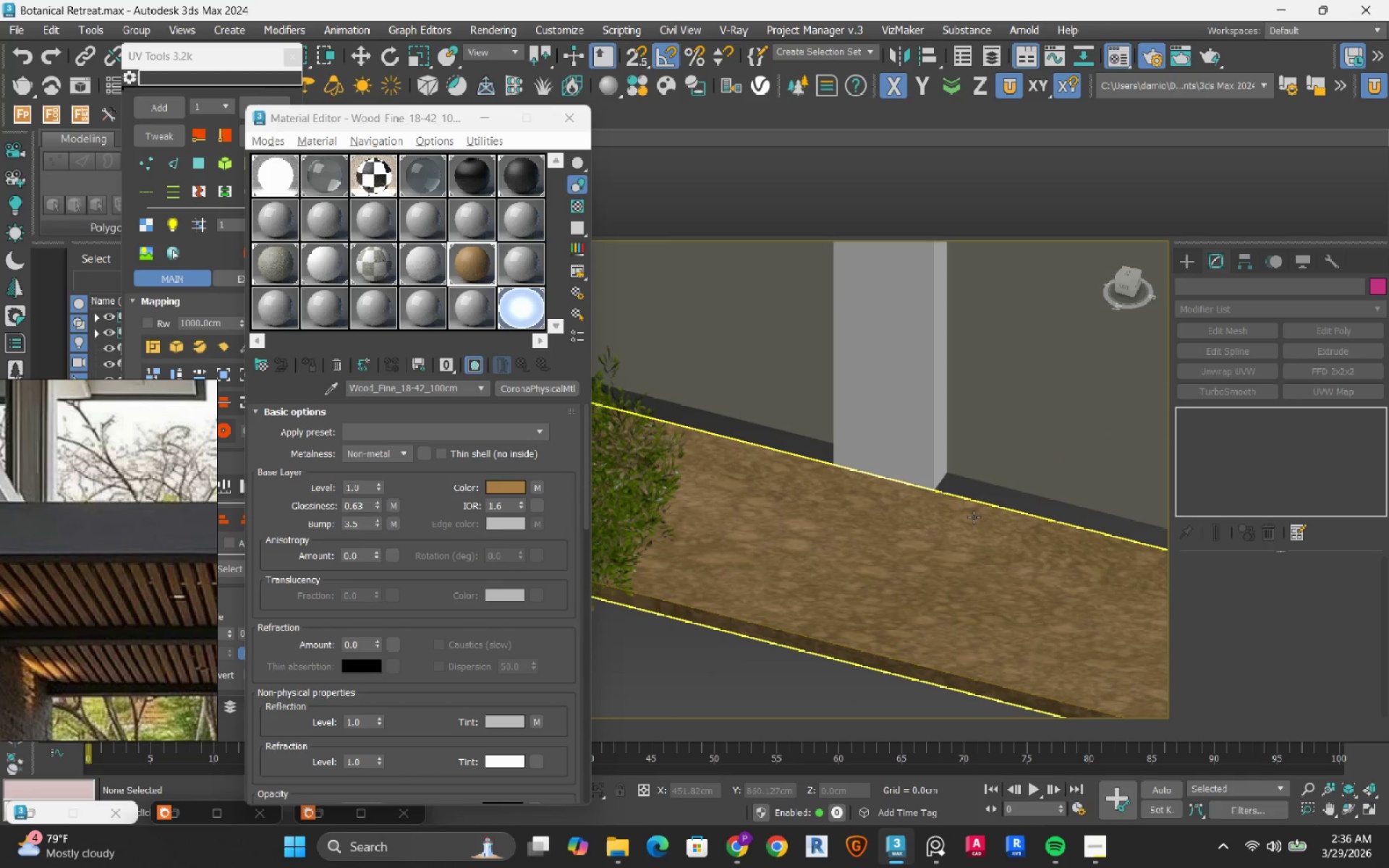 
hold_key(key=AltLeft, duration=0.66)
 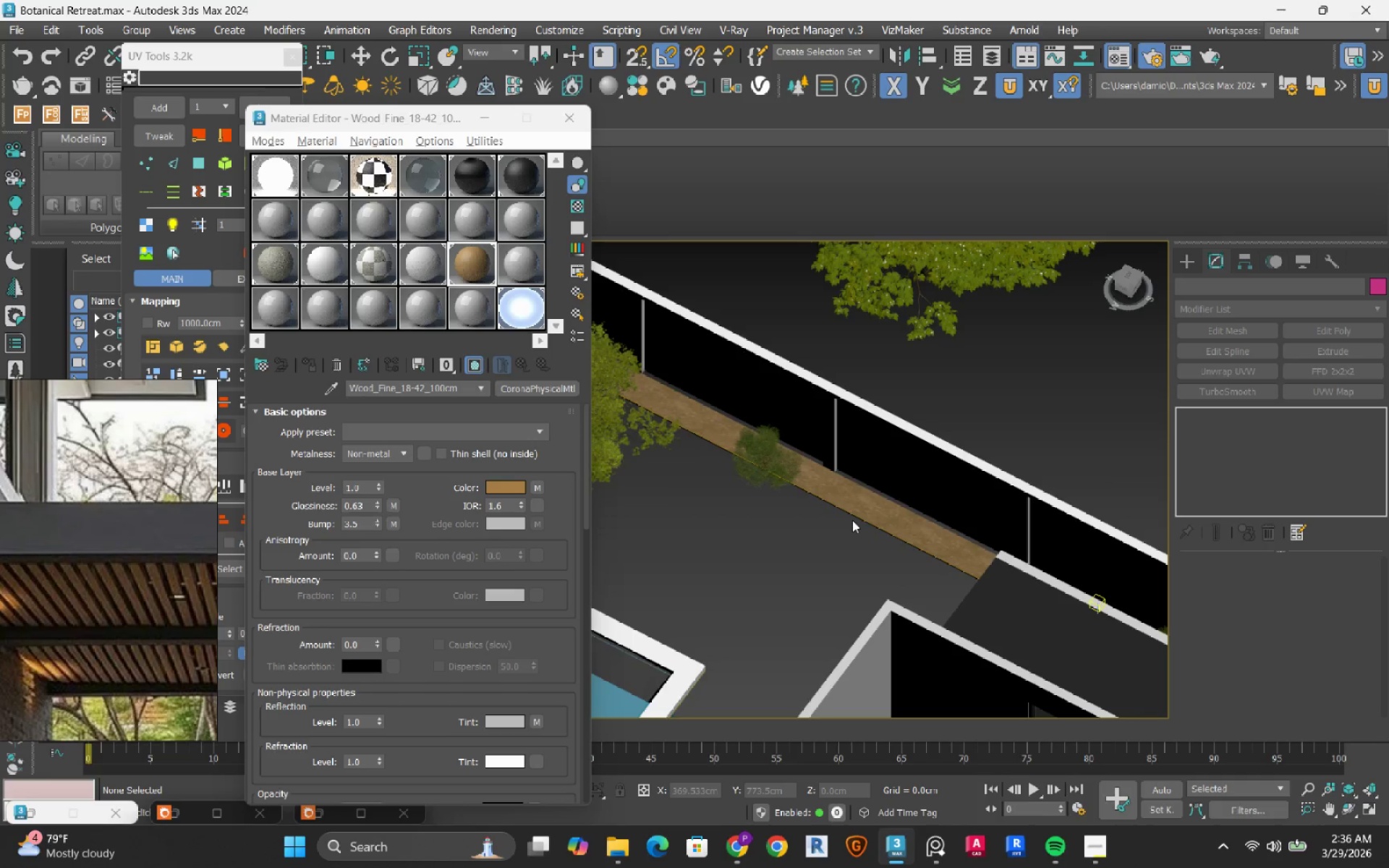 
scroll: coordinate [810, 487], scroll_direction: down, amount: 6.0
 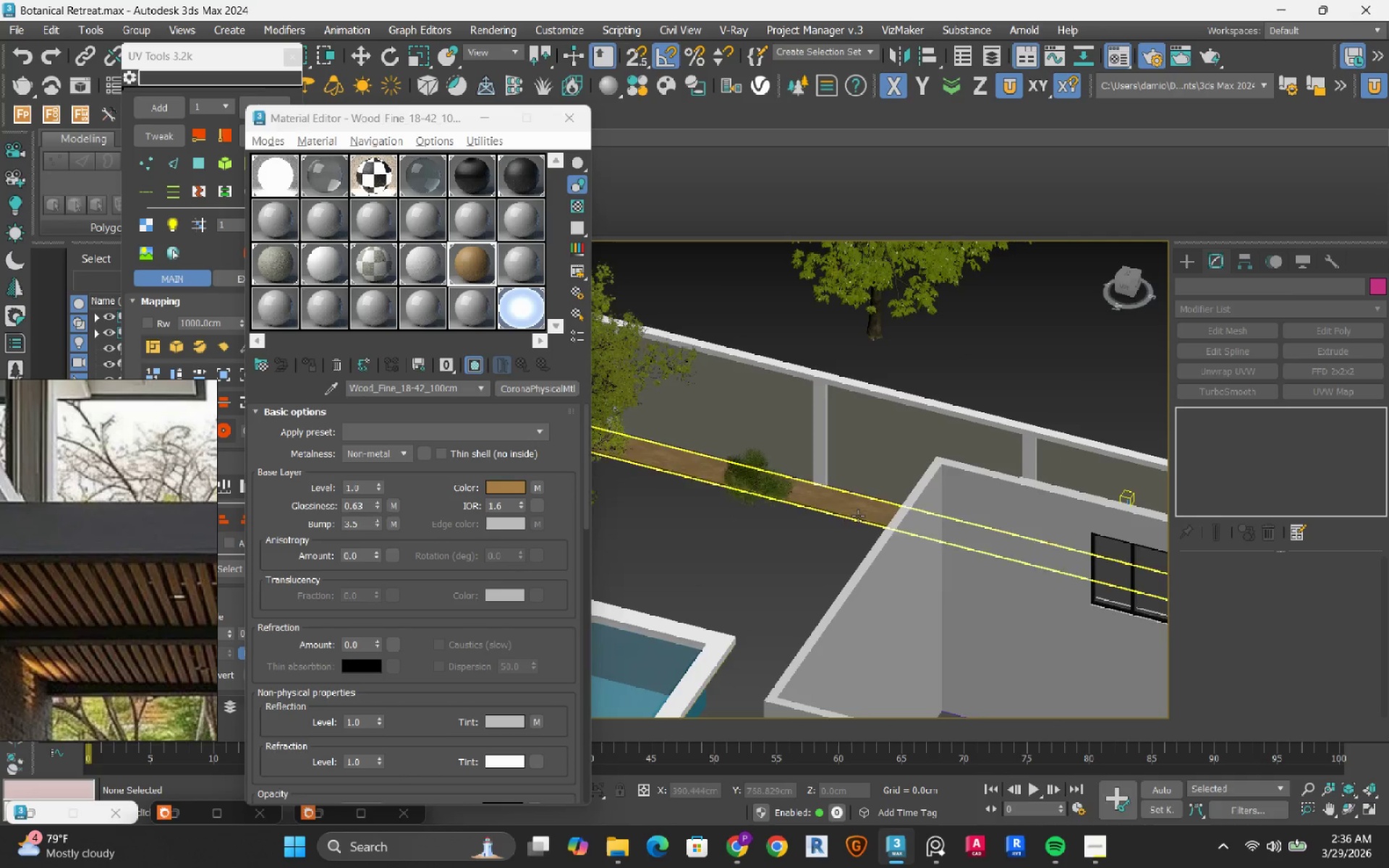 
hold_key(key=AltLeft, duration=0.98)
 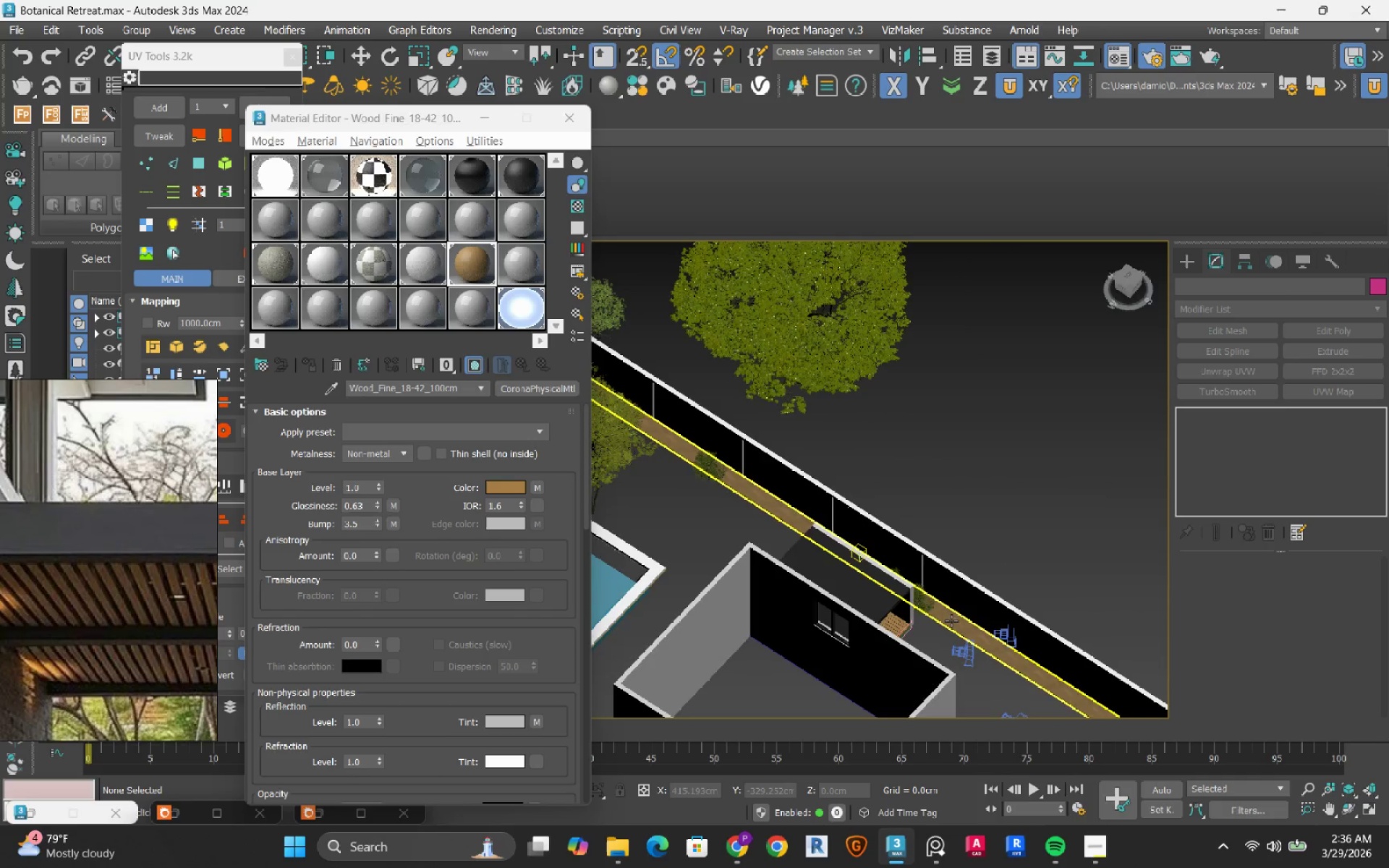 
scroll: coordinate [852, 520], scroll_direction: down, amount: 2.0
 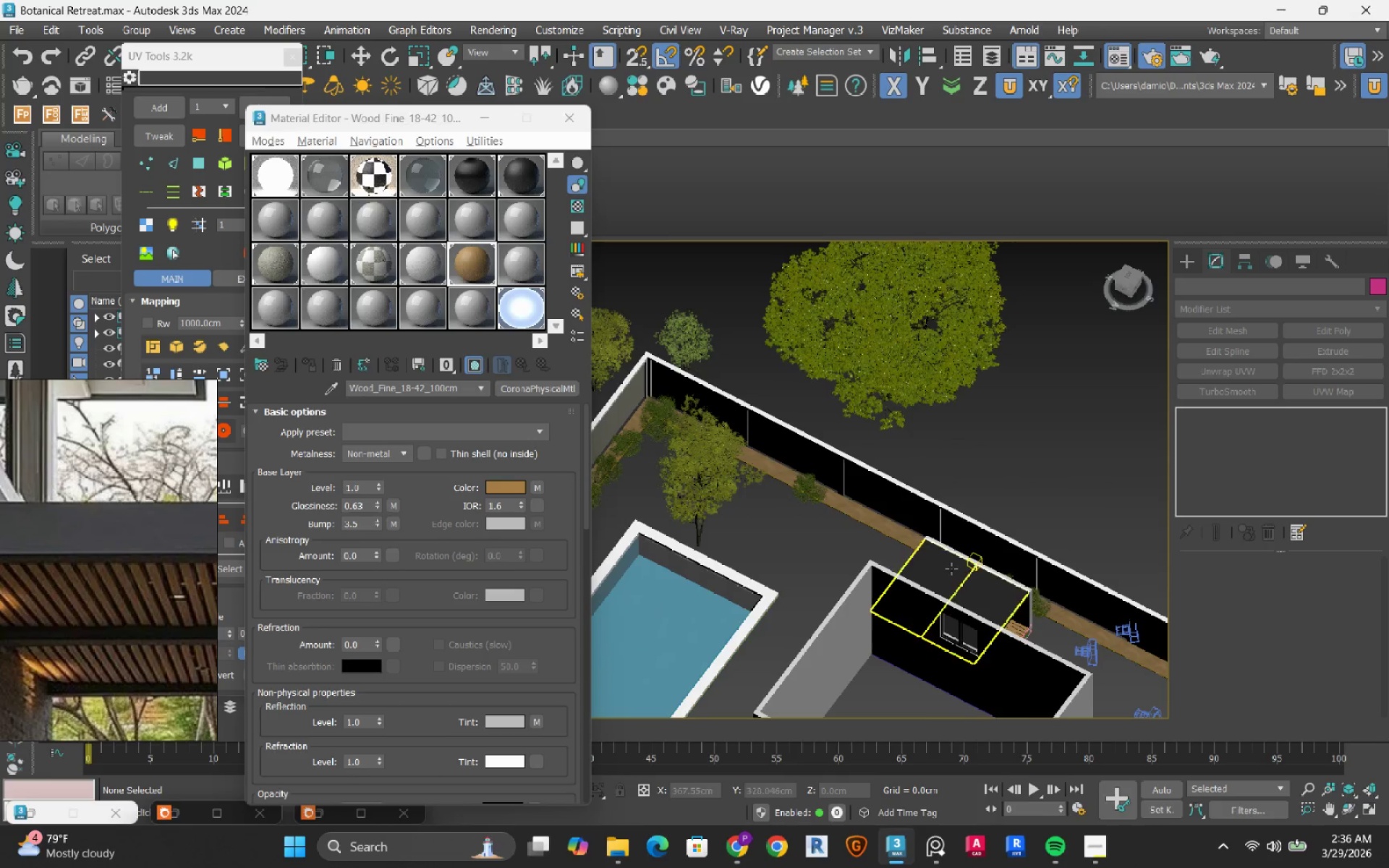 
left_click([951, 621])
 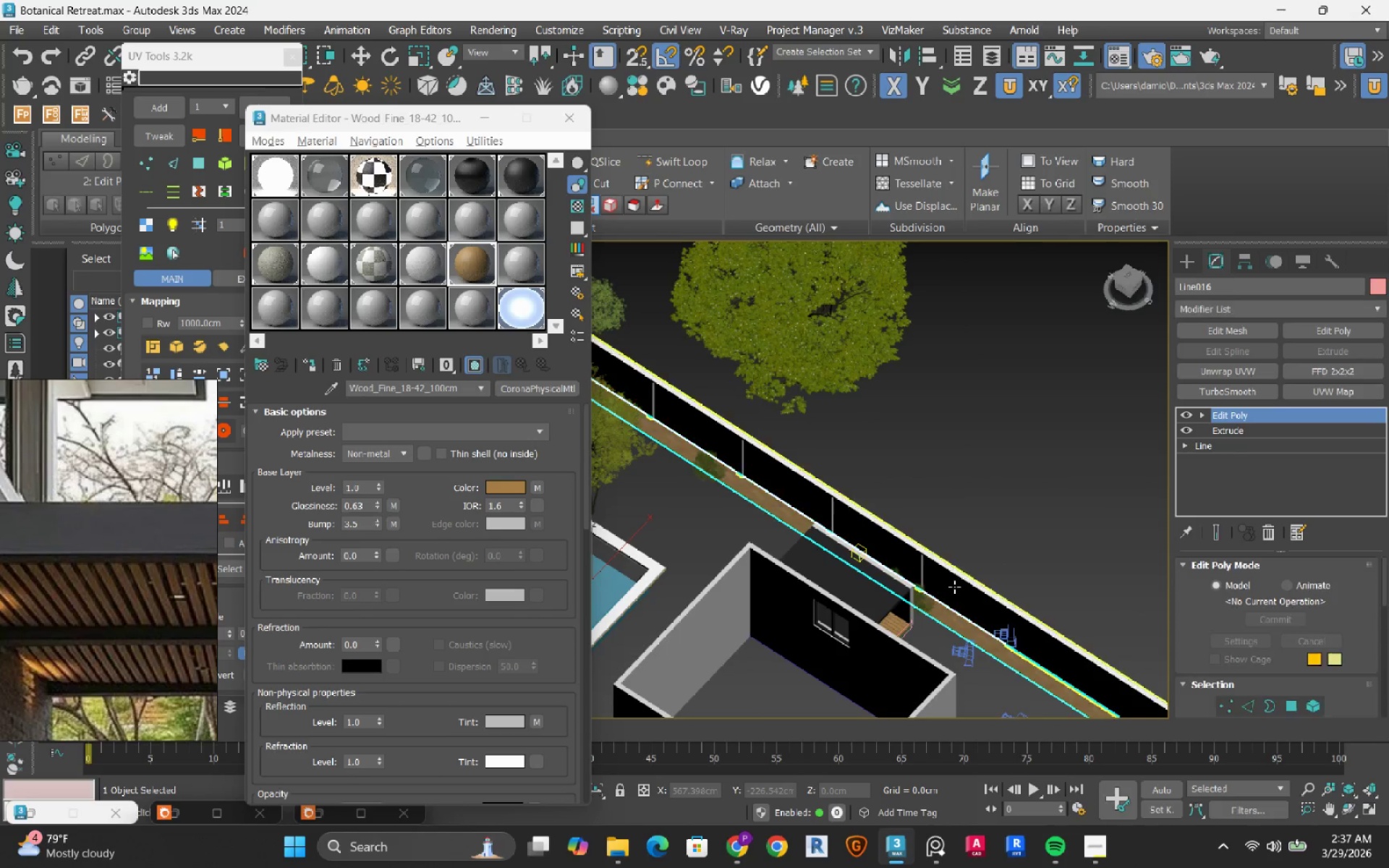 
hold_key(key=ControlLeft, duration=0.45)
left_click([954, 587])
 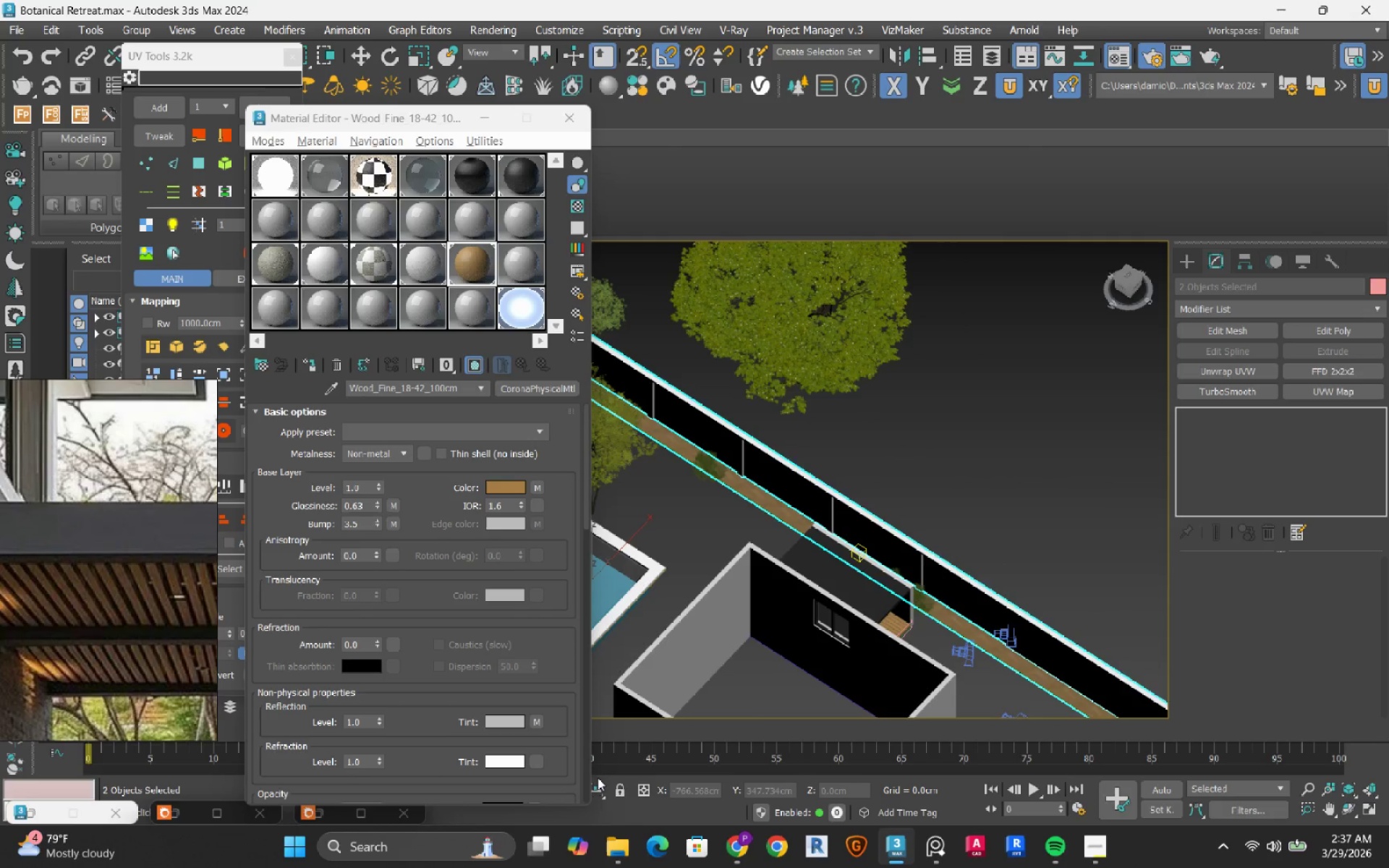 
left_click([598, 793])
 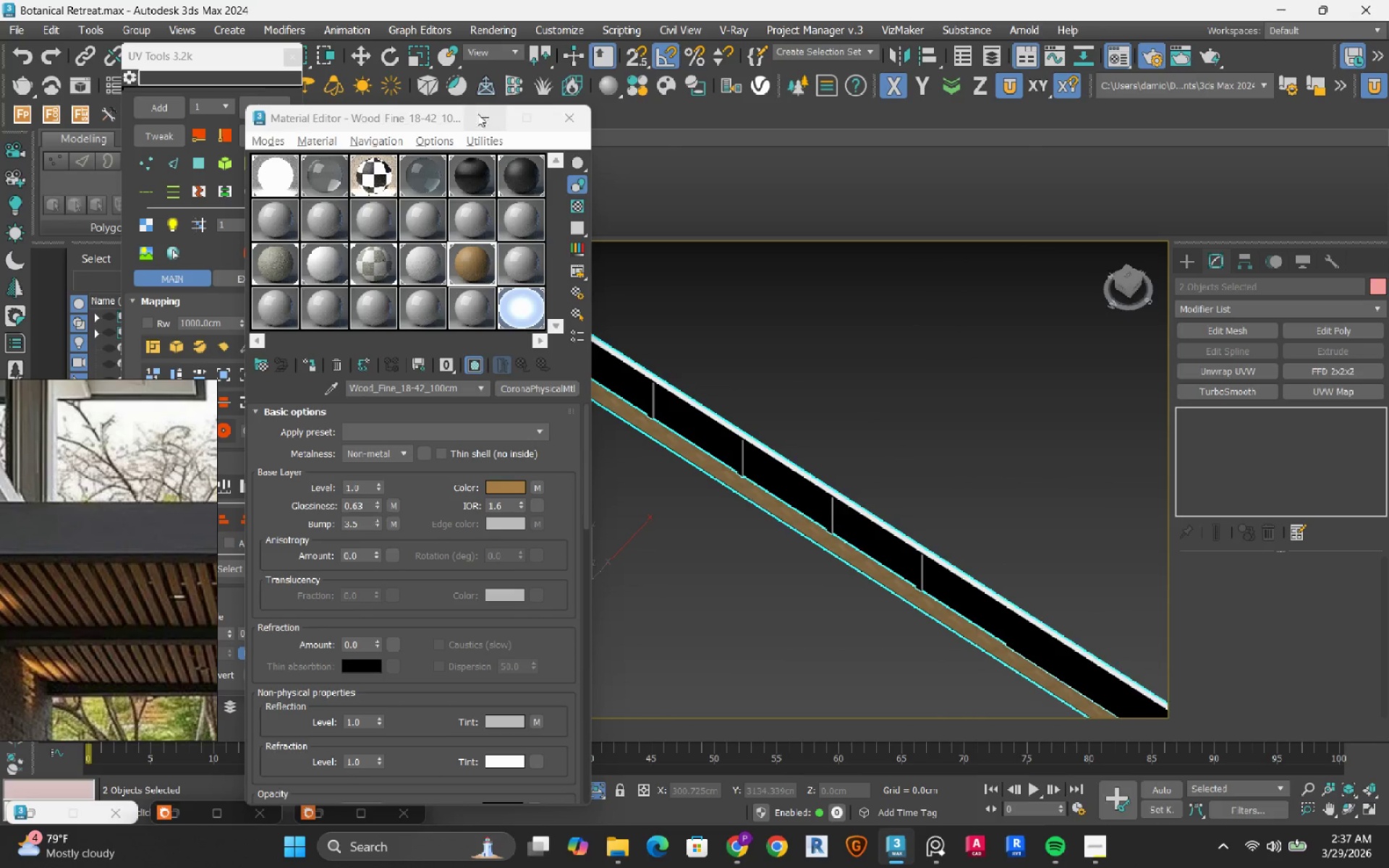 
left_click([475, 119])
 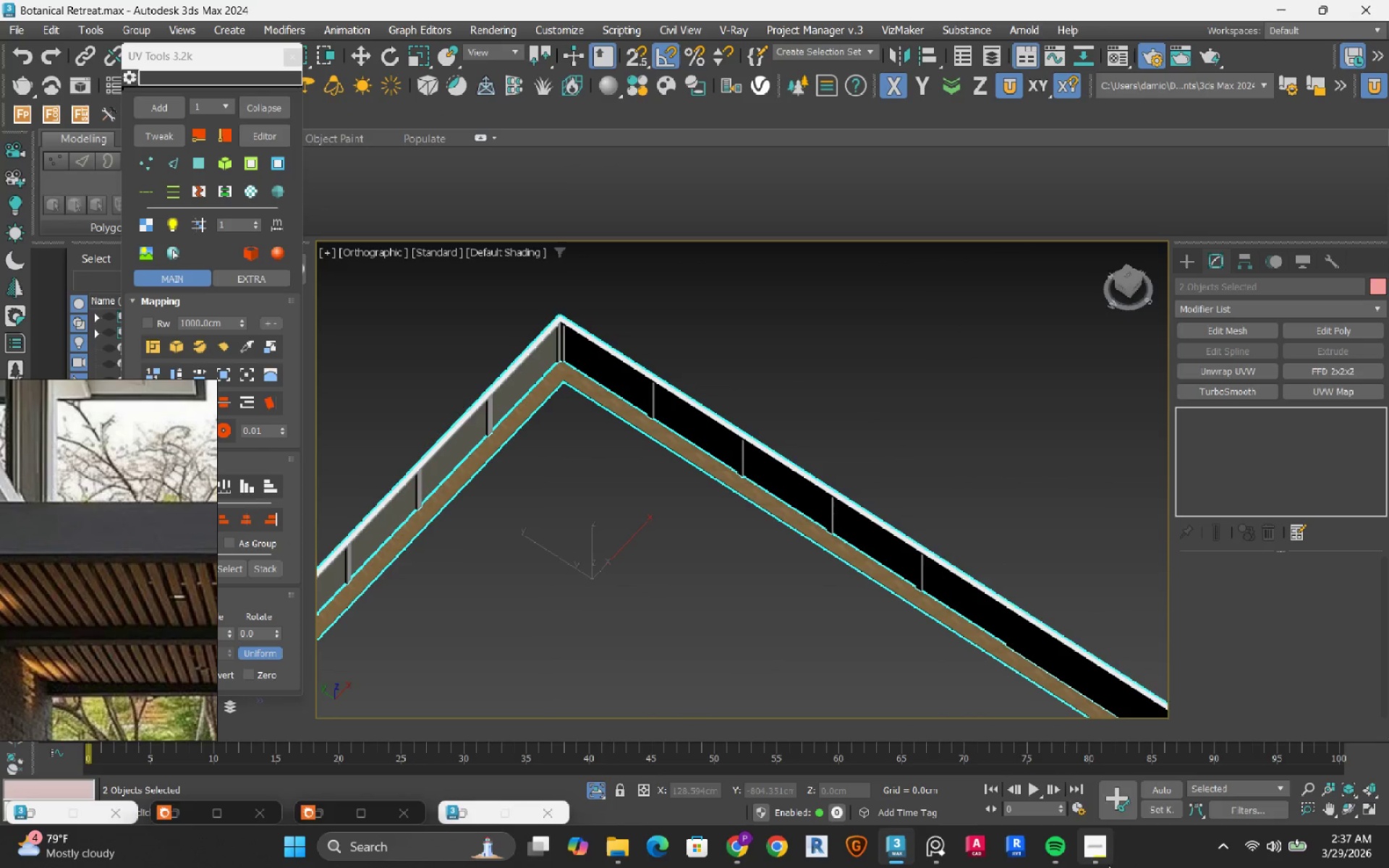 
left_click([1103, 858])